 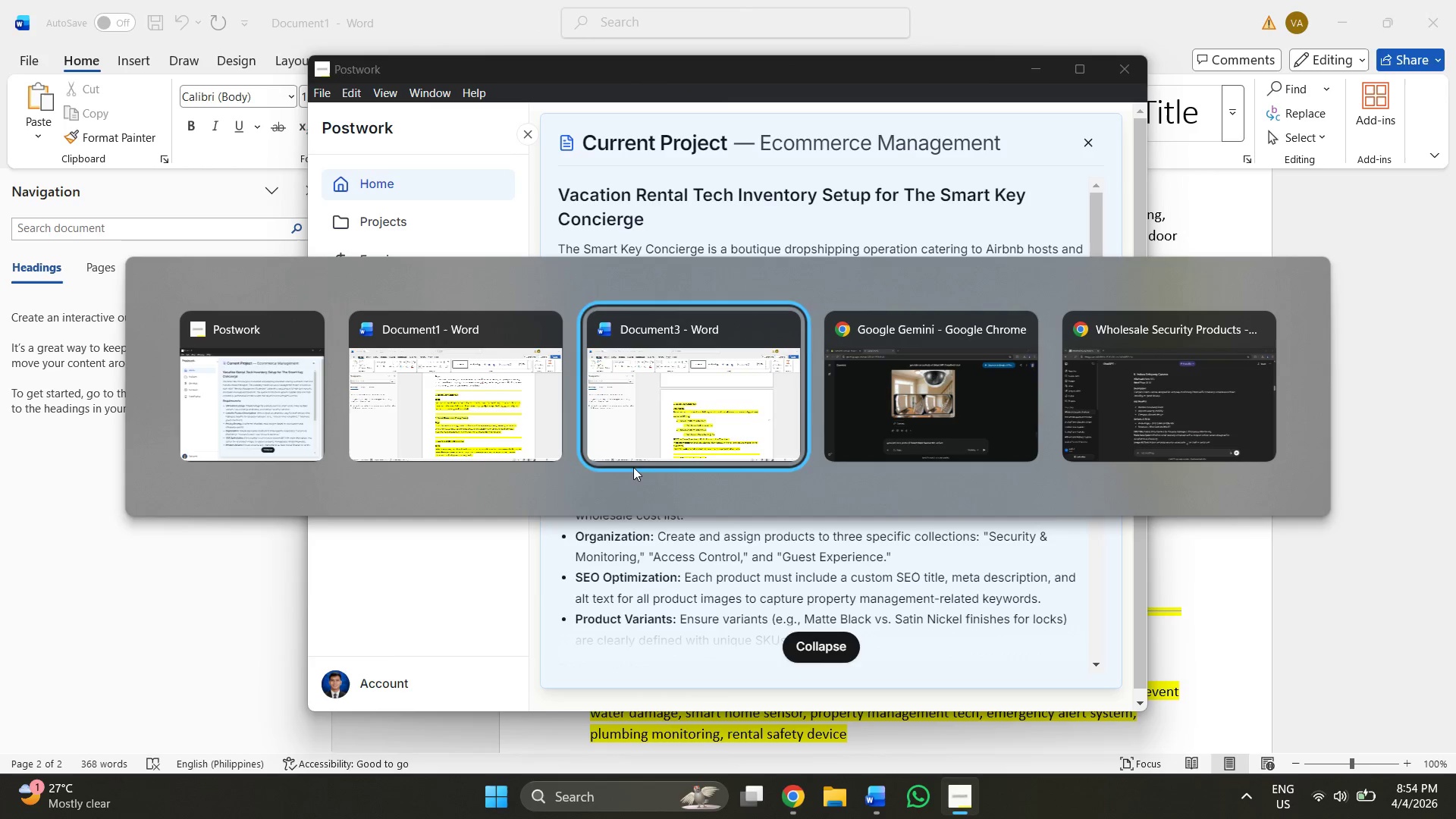 
key(Alt+Tab)
 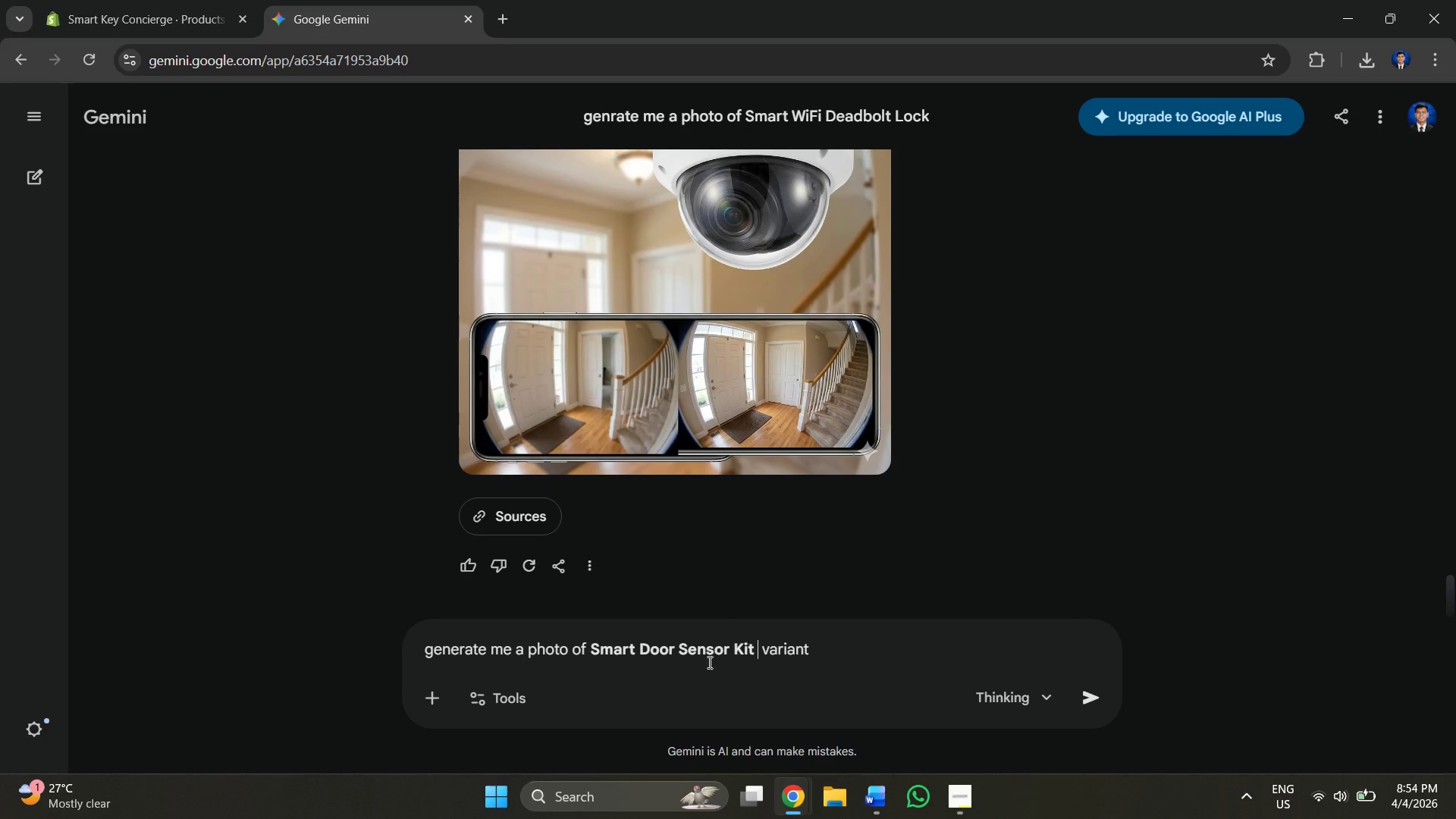 
key(Control+V)
 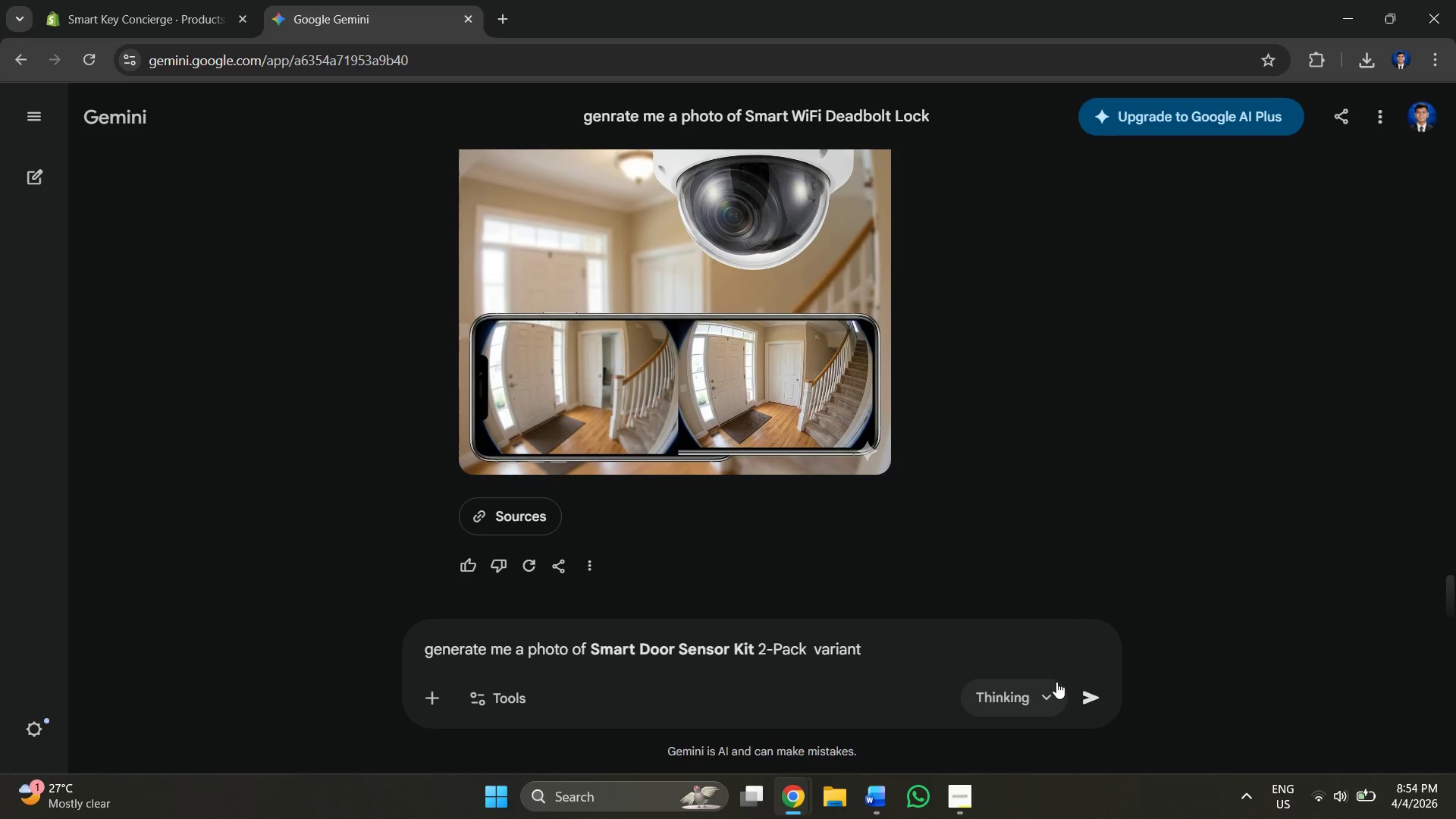 
left_click([1090, 689])
 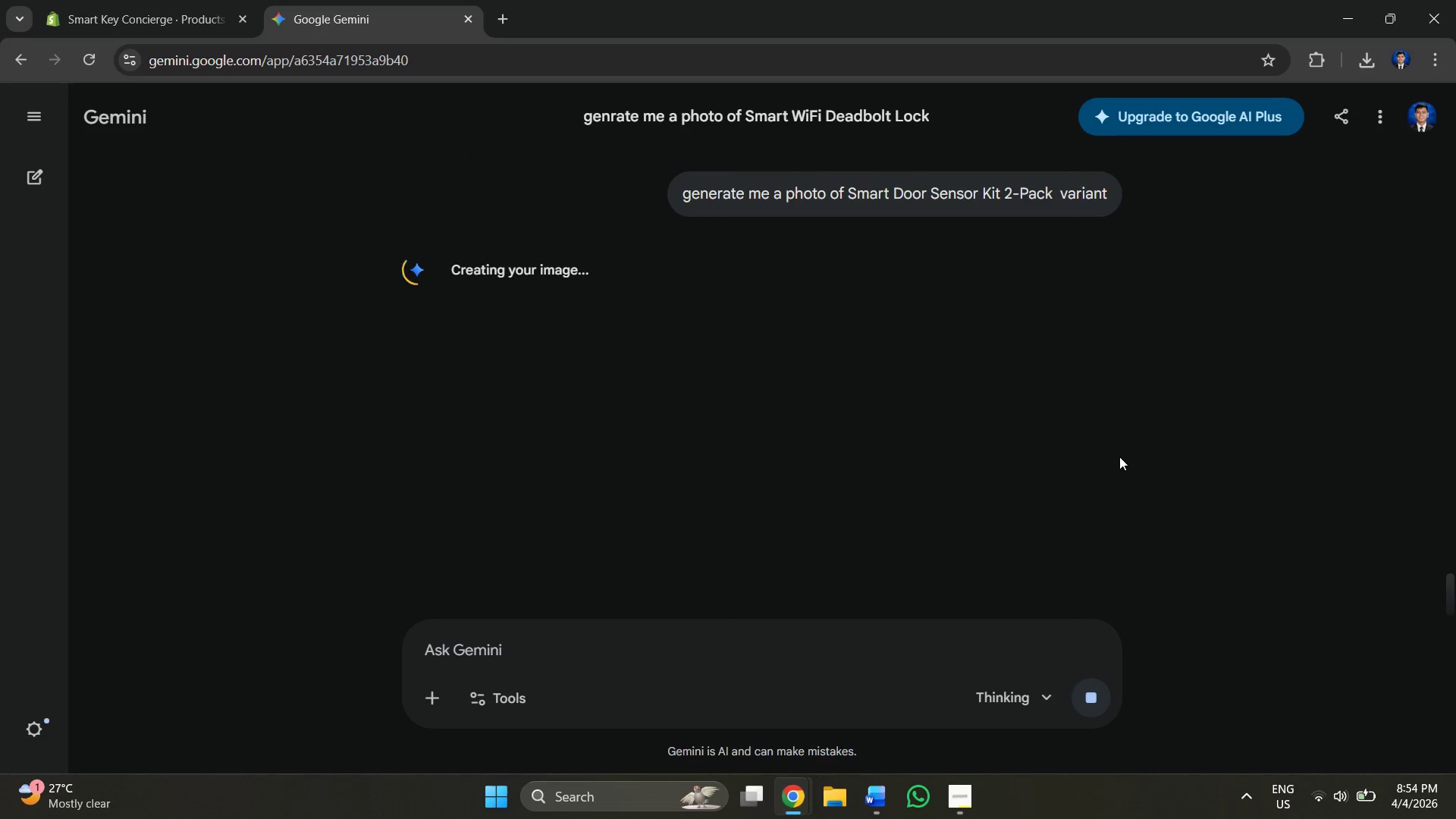 
wait(8.25)
 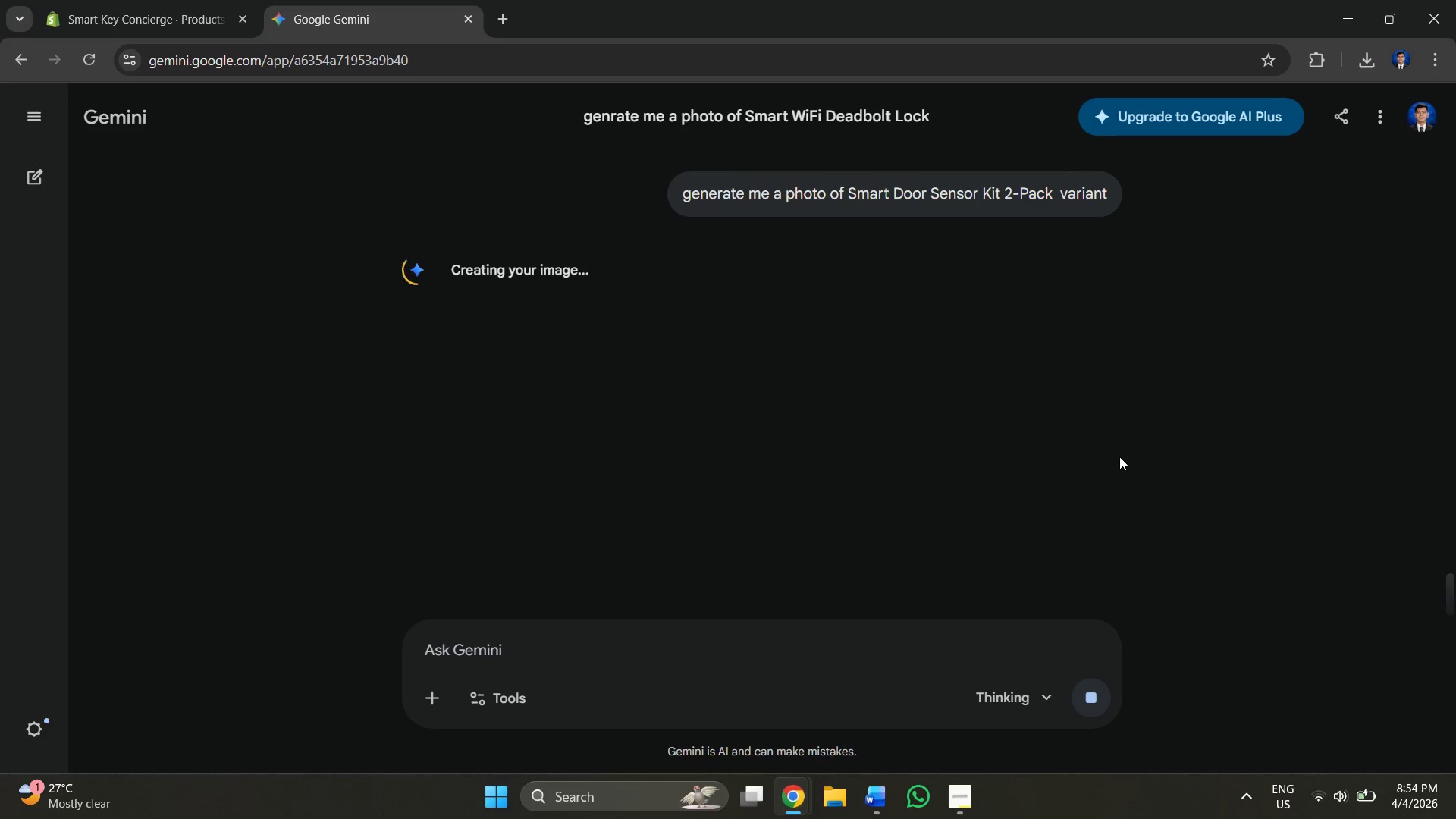 
left_click([169, 0])
 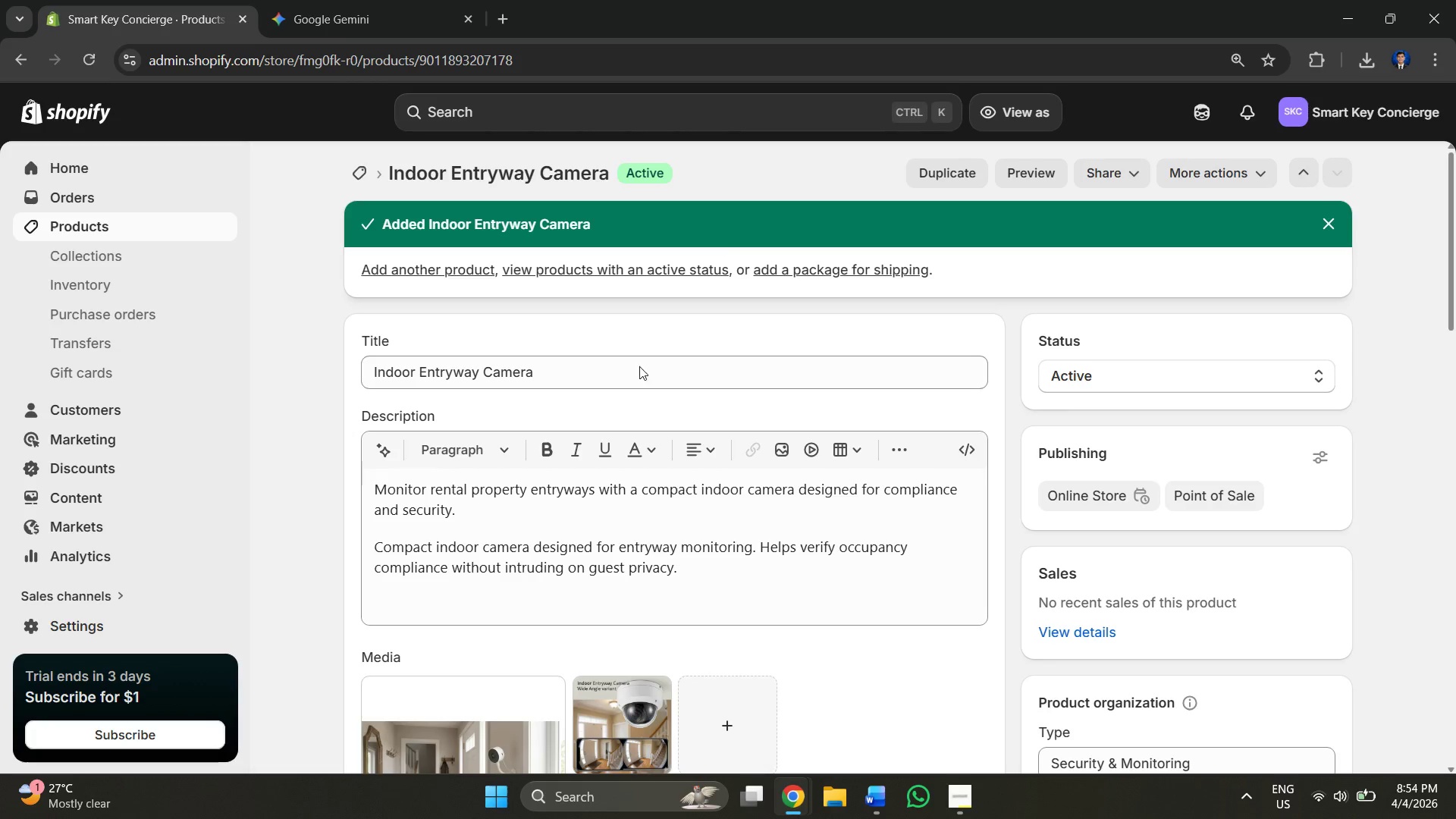 
scroll: coordinate [614, 346], scroll_direction: down, amount: 2.0
 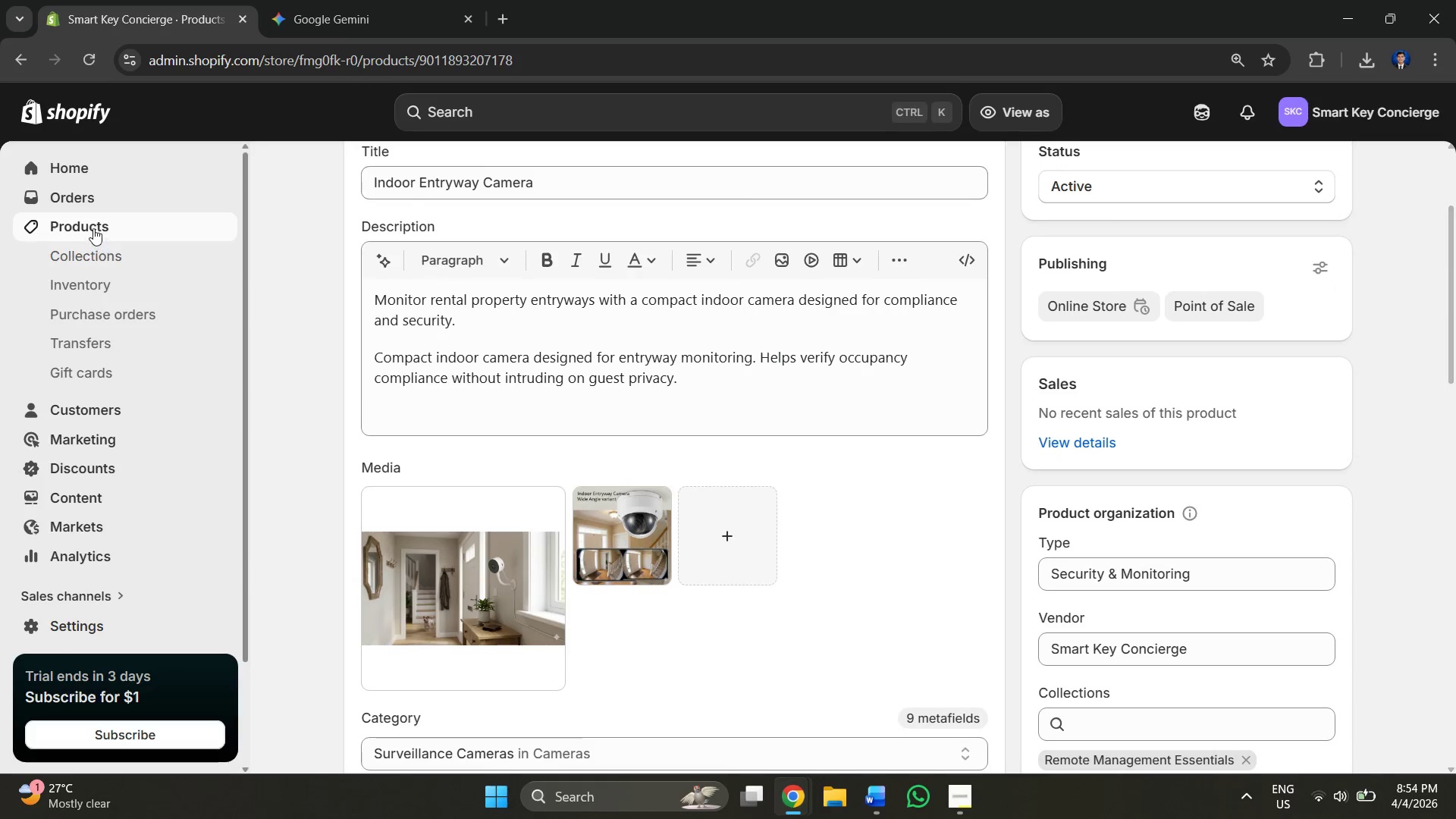 
left_click([93, 228])
 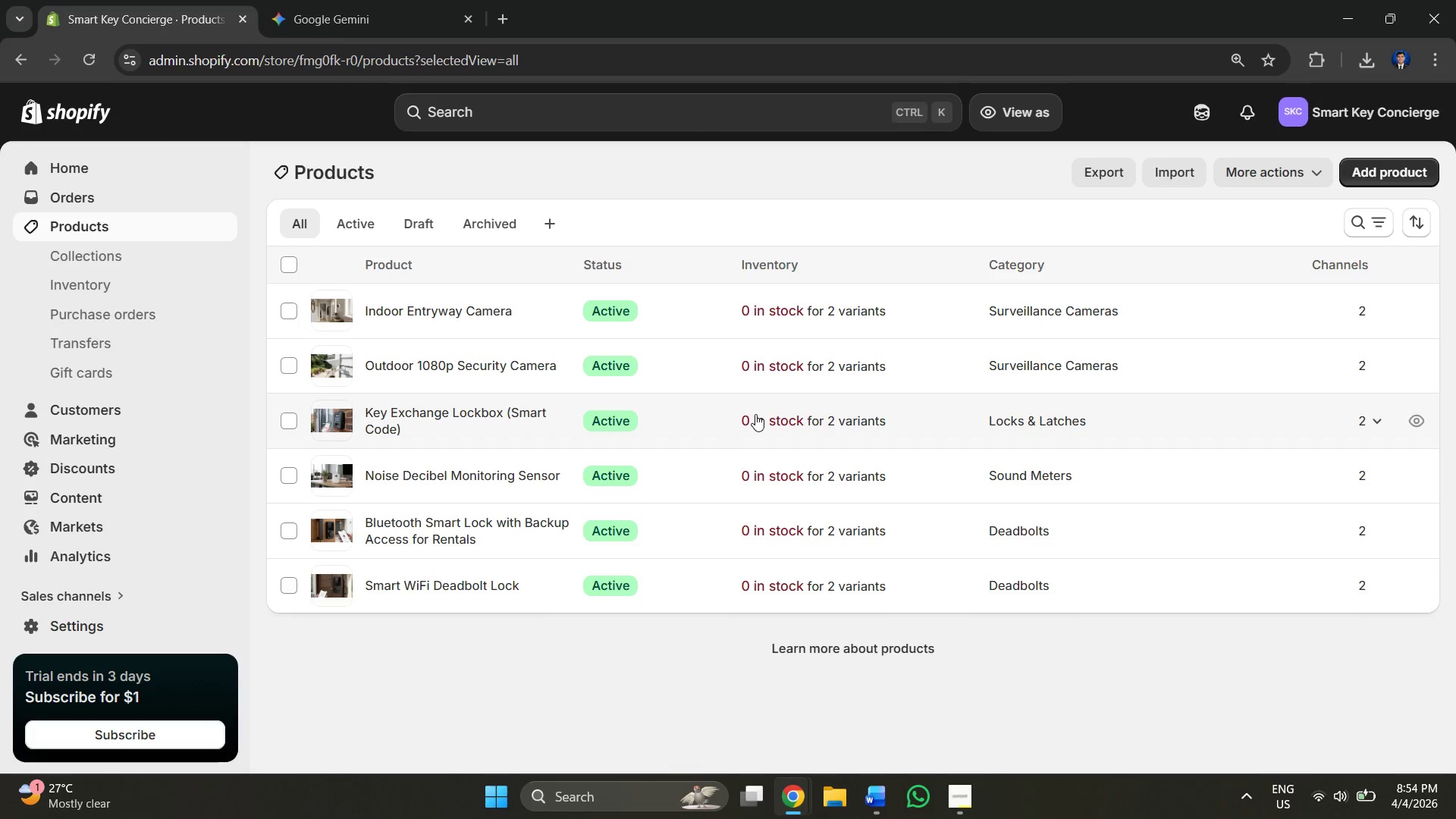 
wait(6.95)
 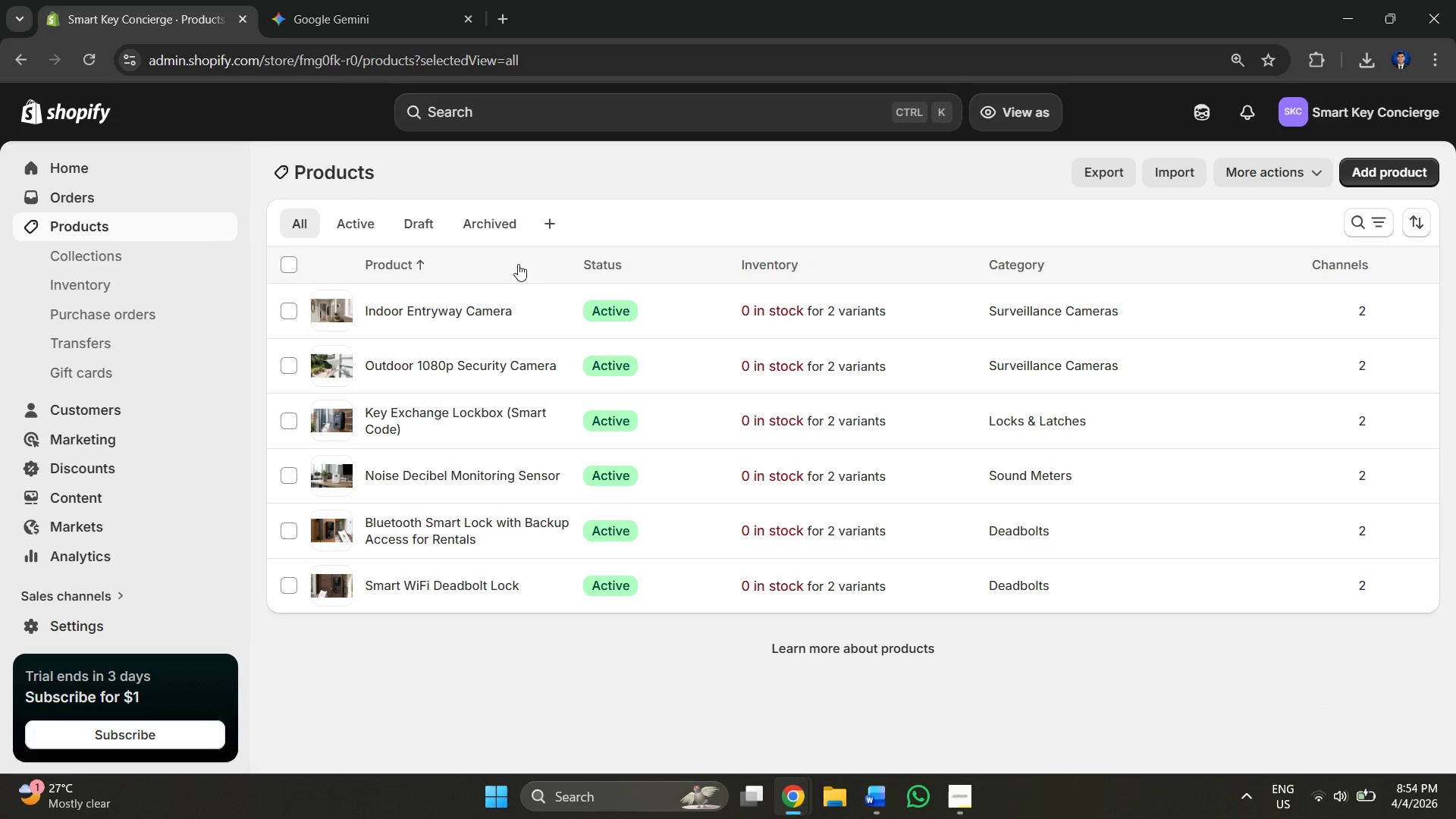 
left_click([1400, 165])
 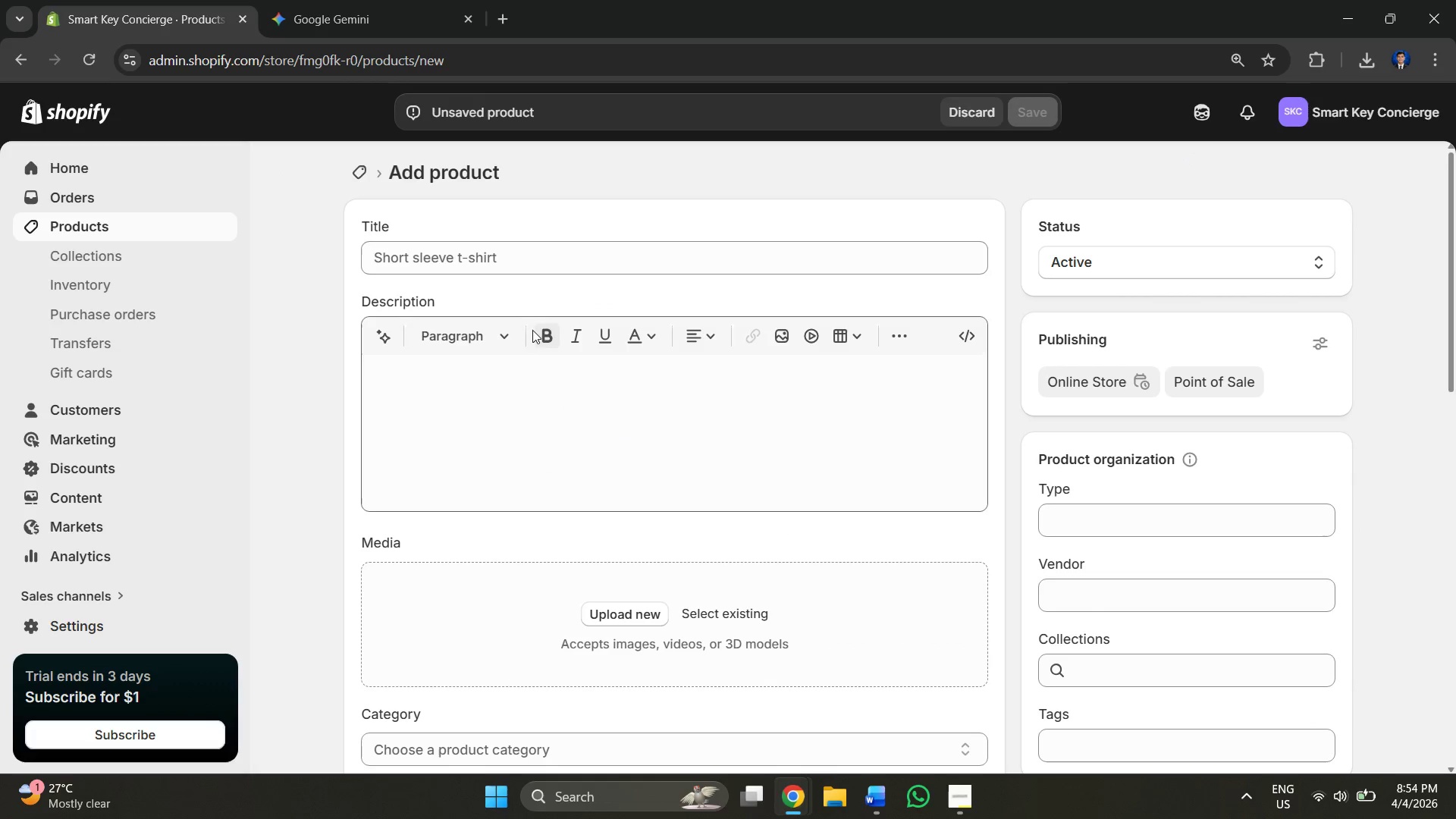 
left_click([513, 256])
 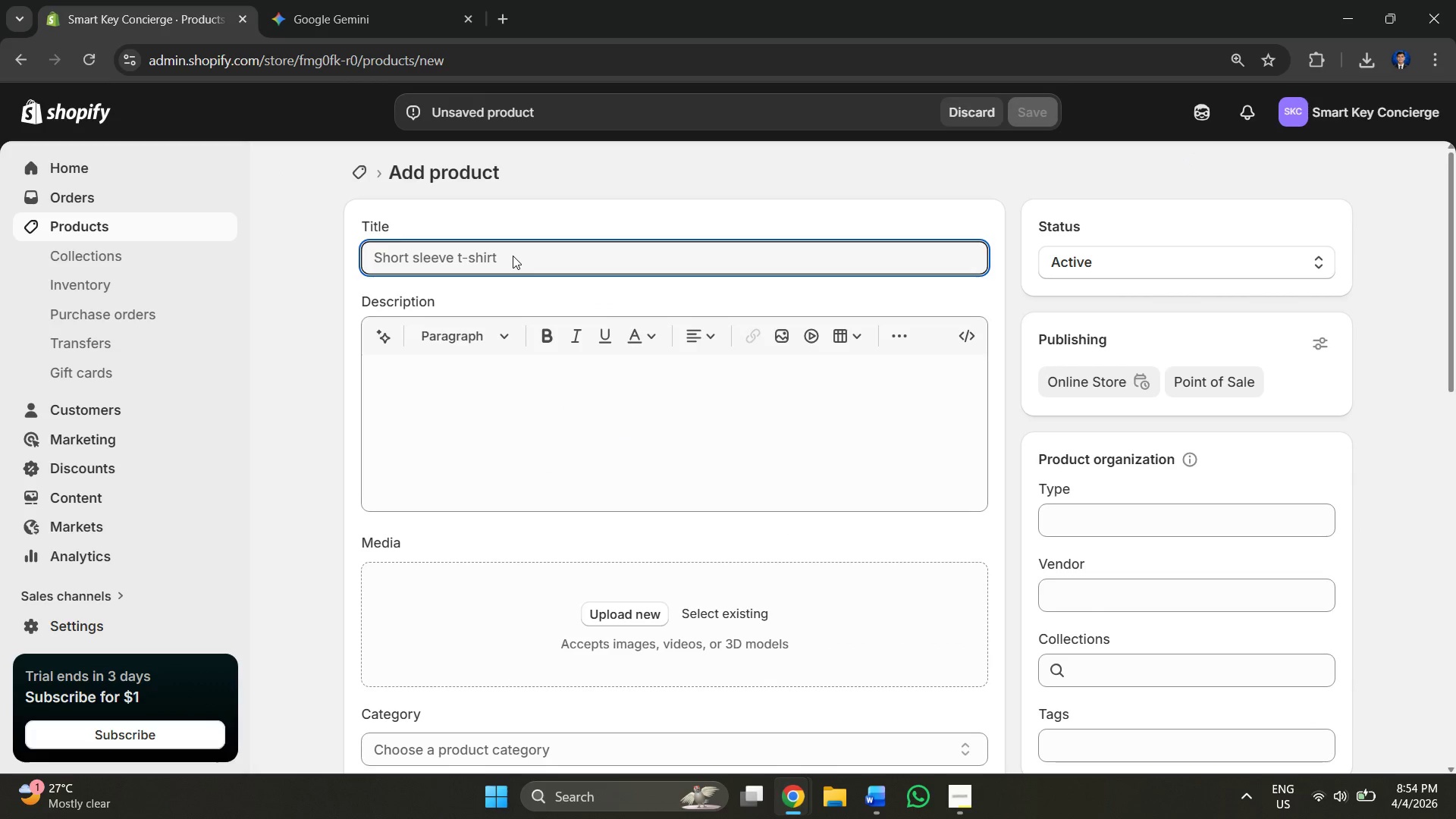 
key(Alt+AltLeft)
 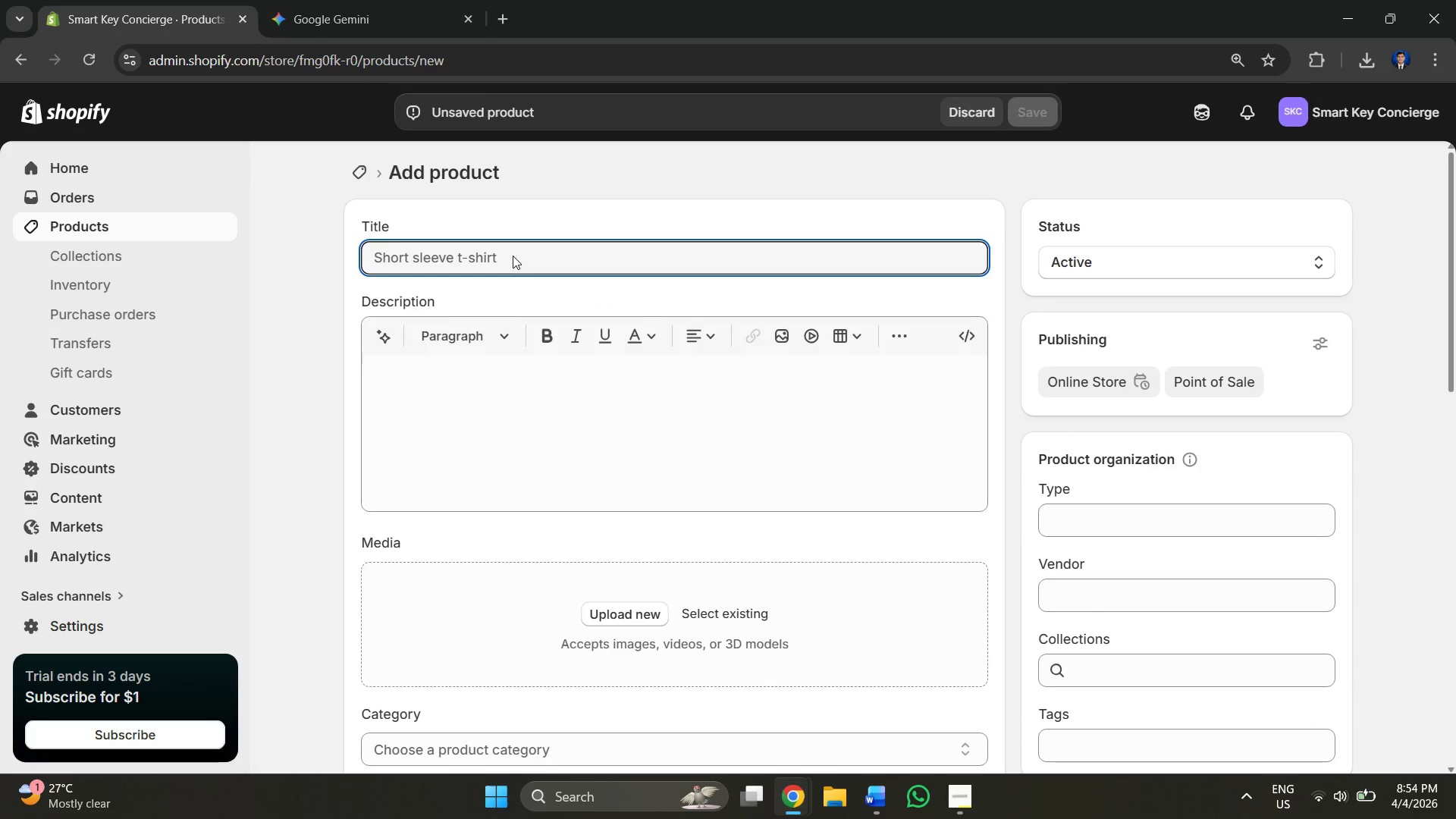 
key(Alt+Tab)